 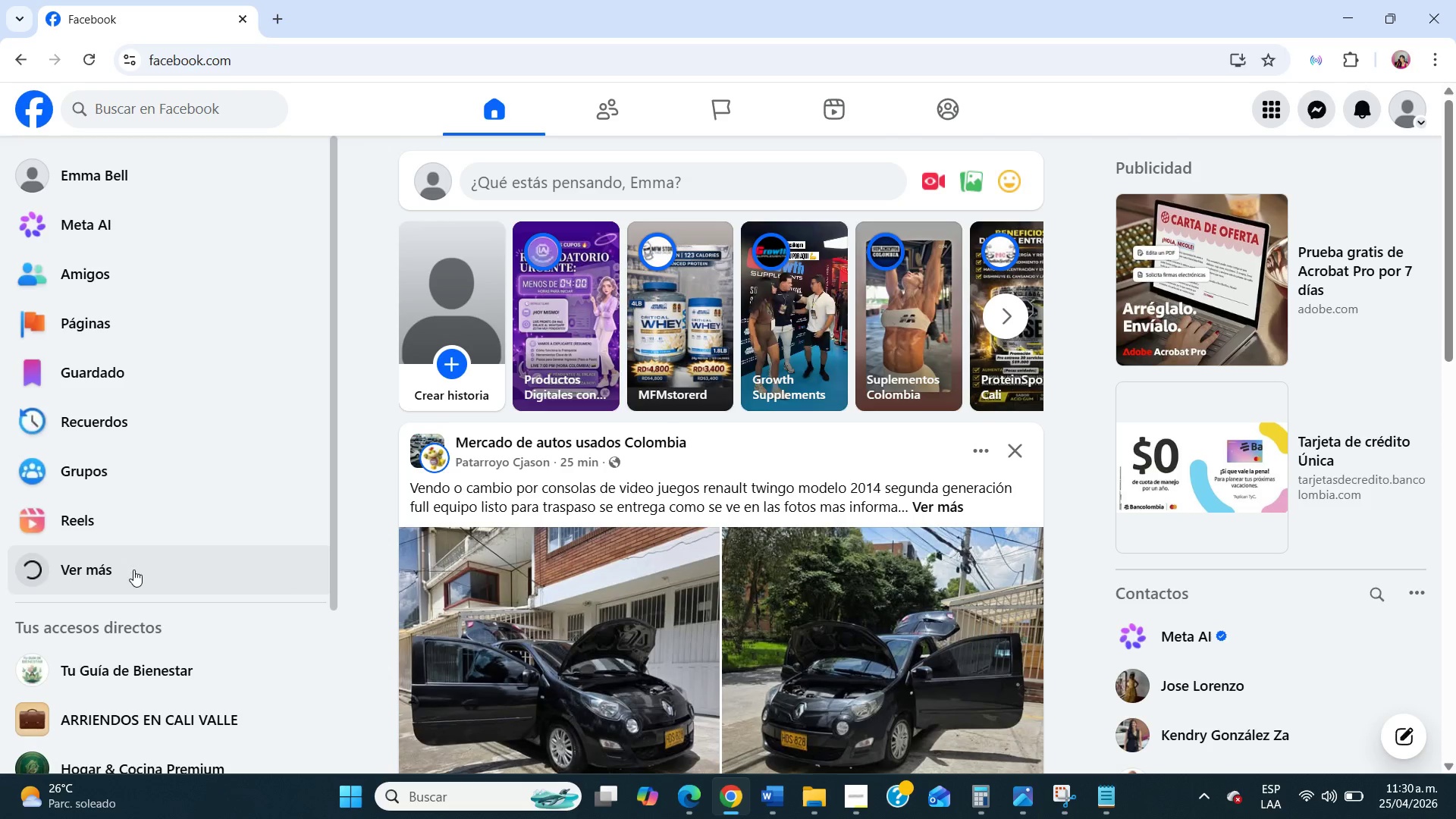 
scroll: coordinate [137, 397], scroll_direction: down, amount: 6.0
 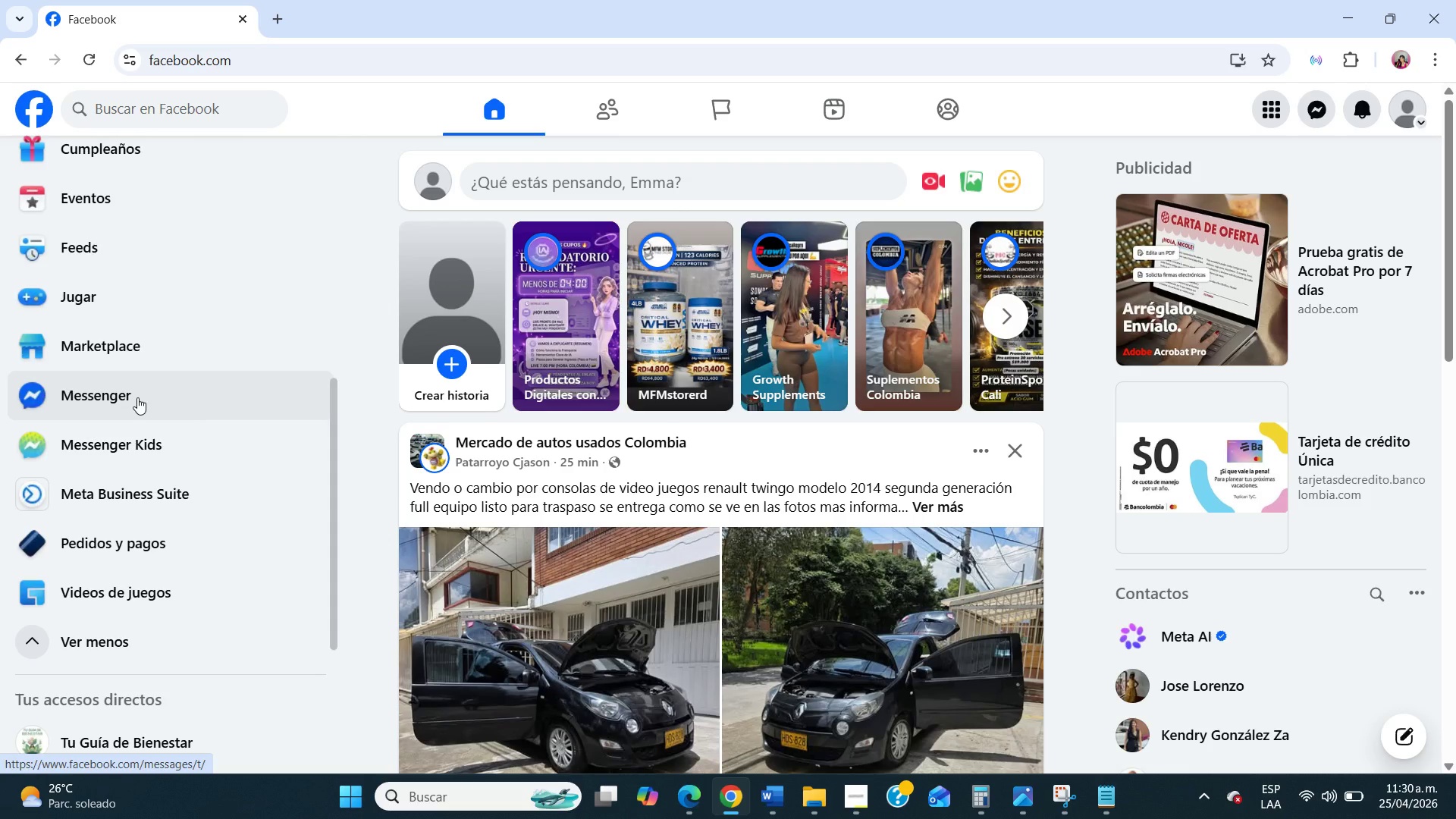 
wait(24.51)
 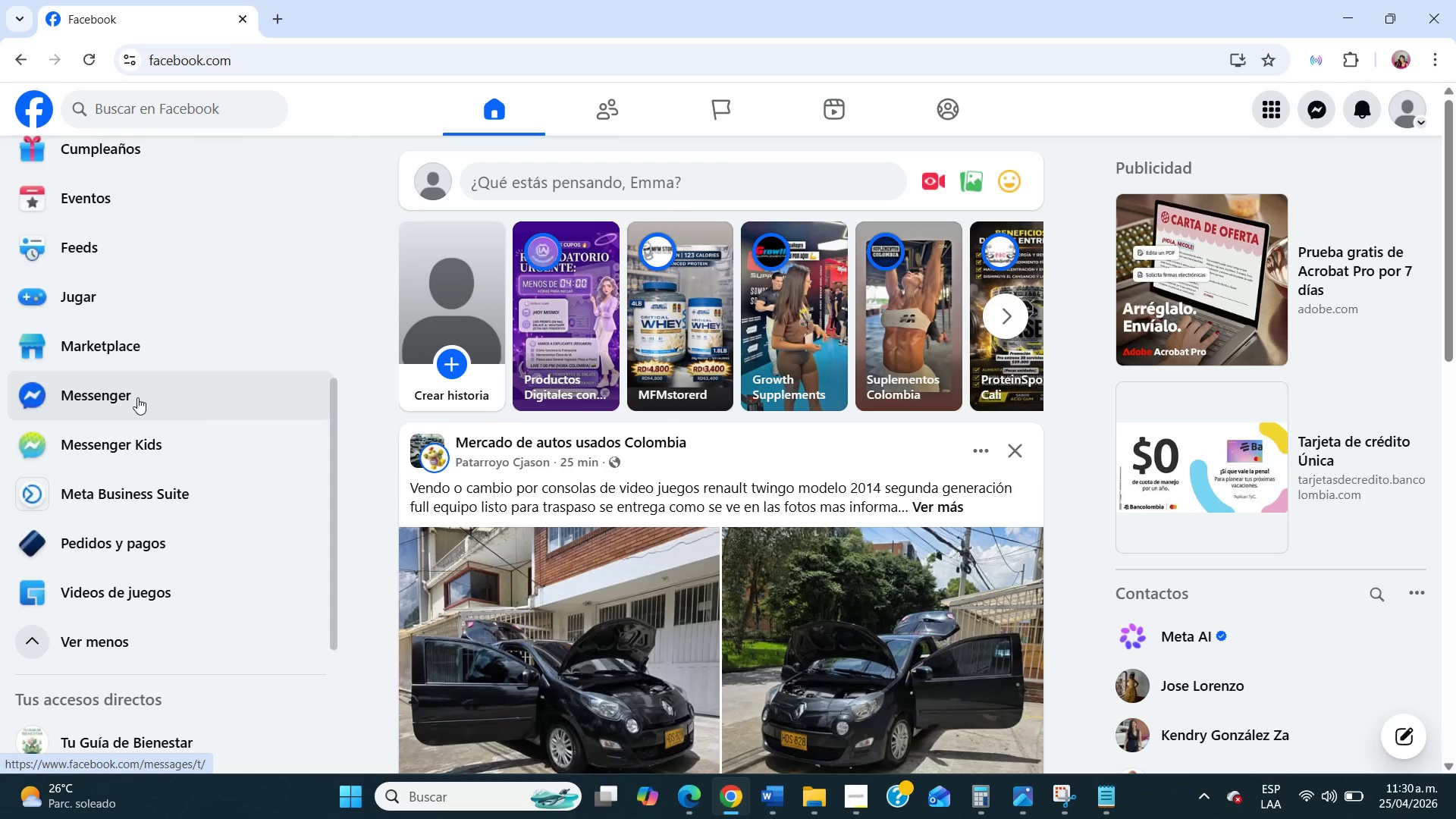 
scroll: coordinate [138, 397], scroll_direction: up, amount: 4.0
 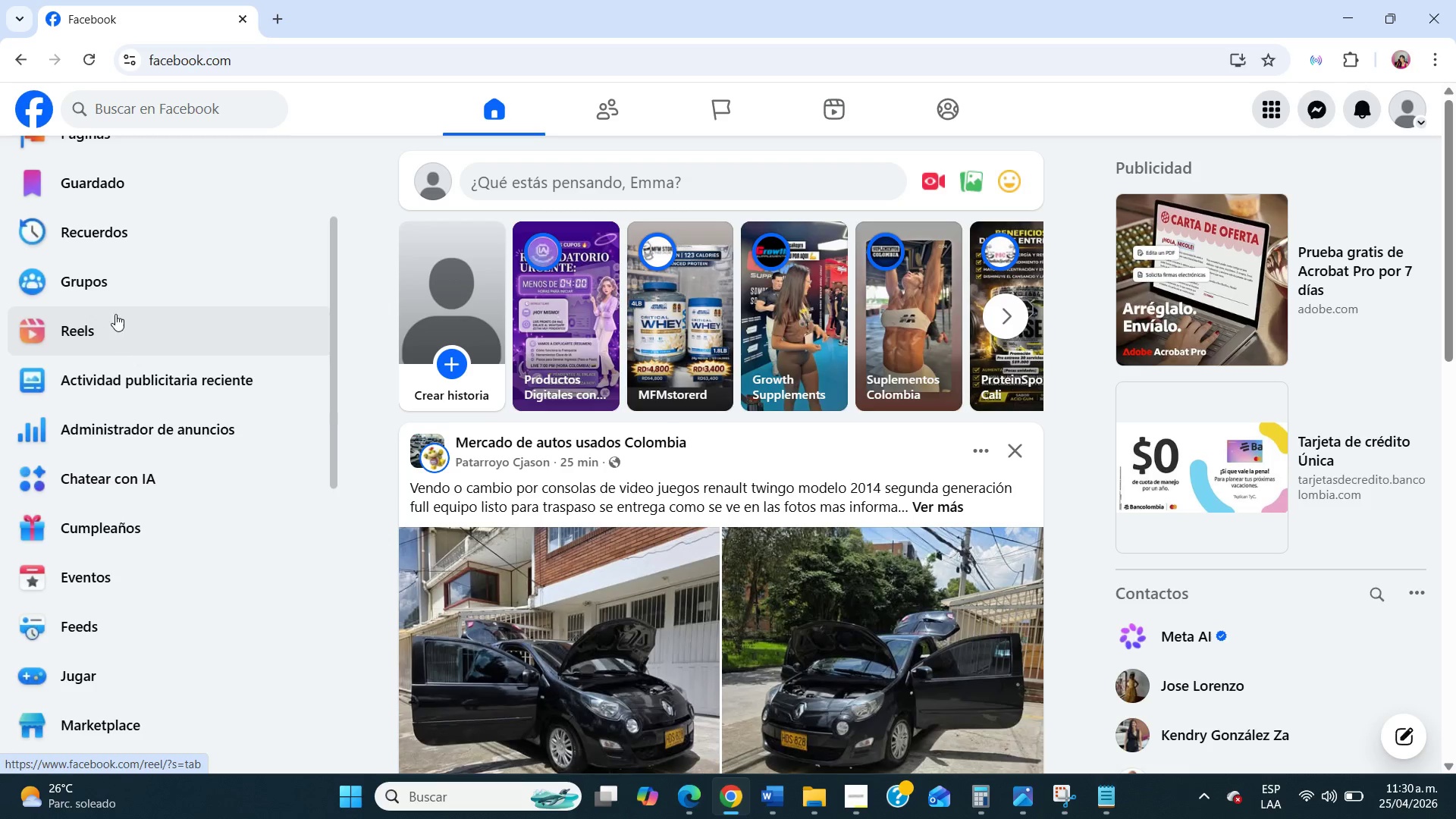 
left_click([115, 296])
 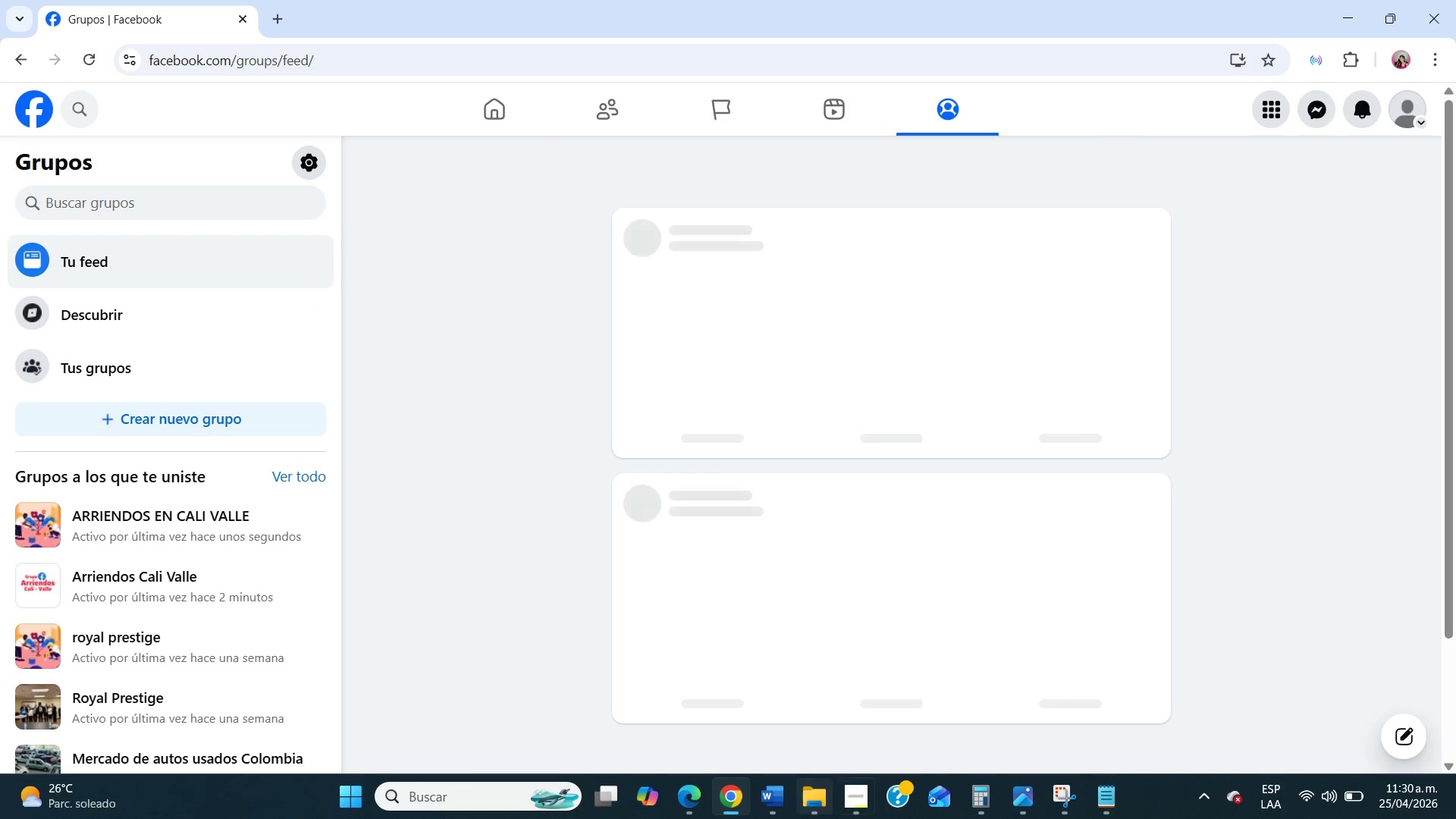 
left_click([850, 810])